 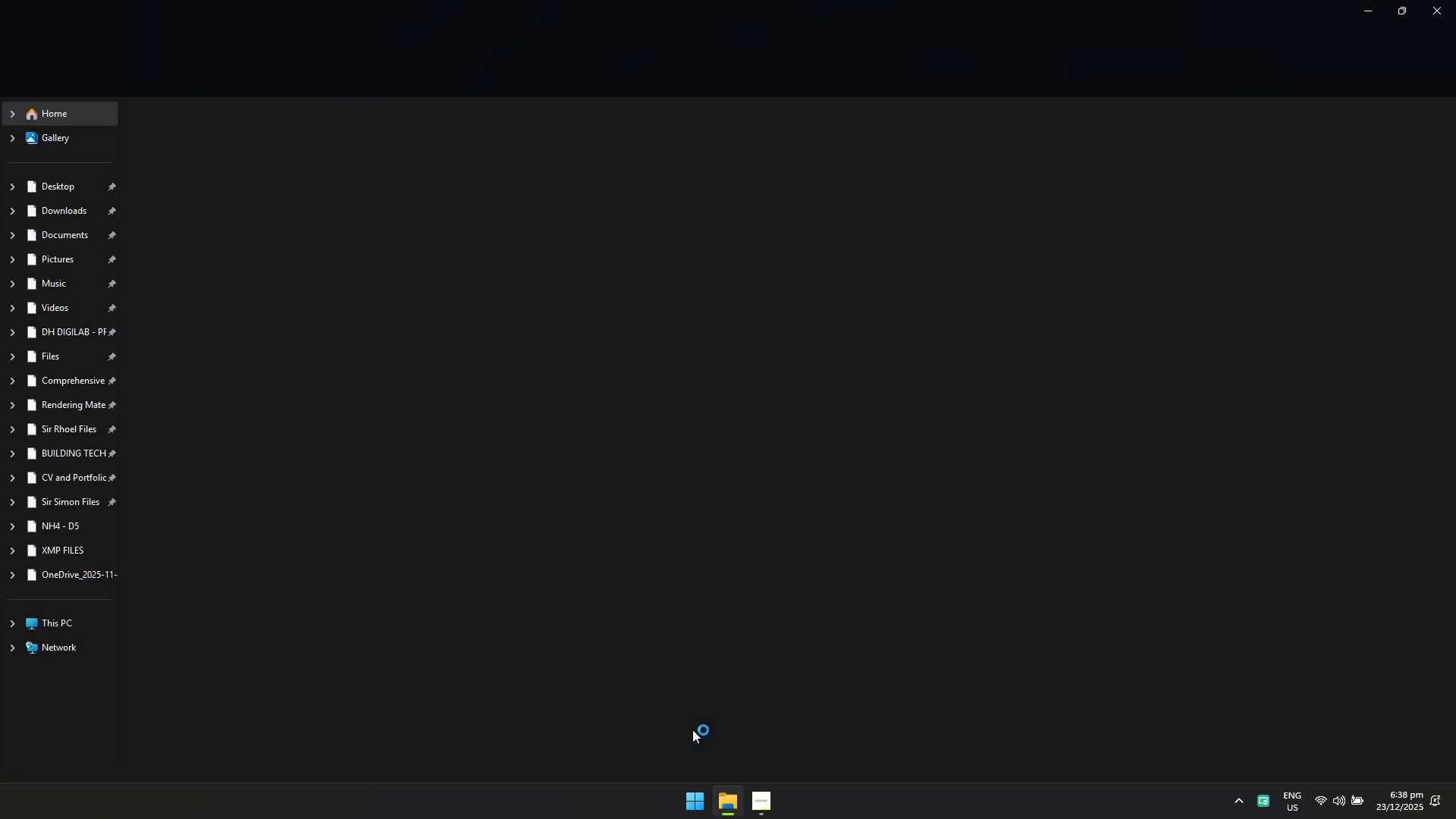 
double_click([440, 290])
 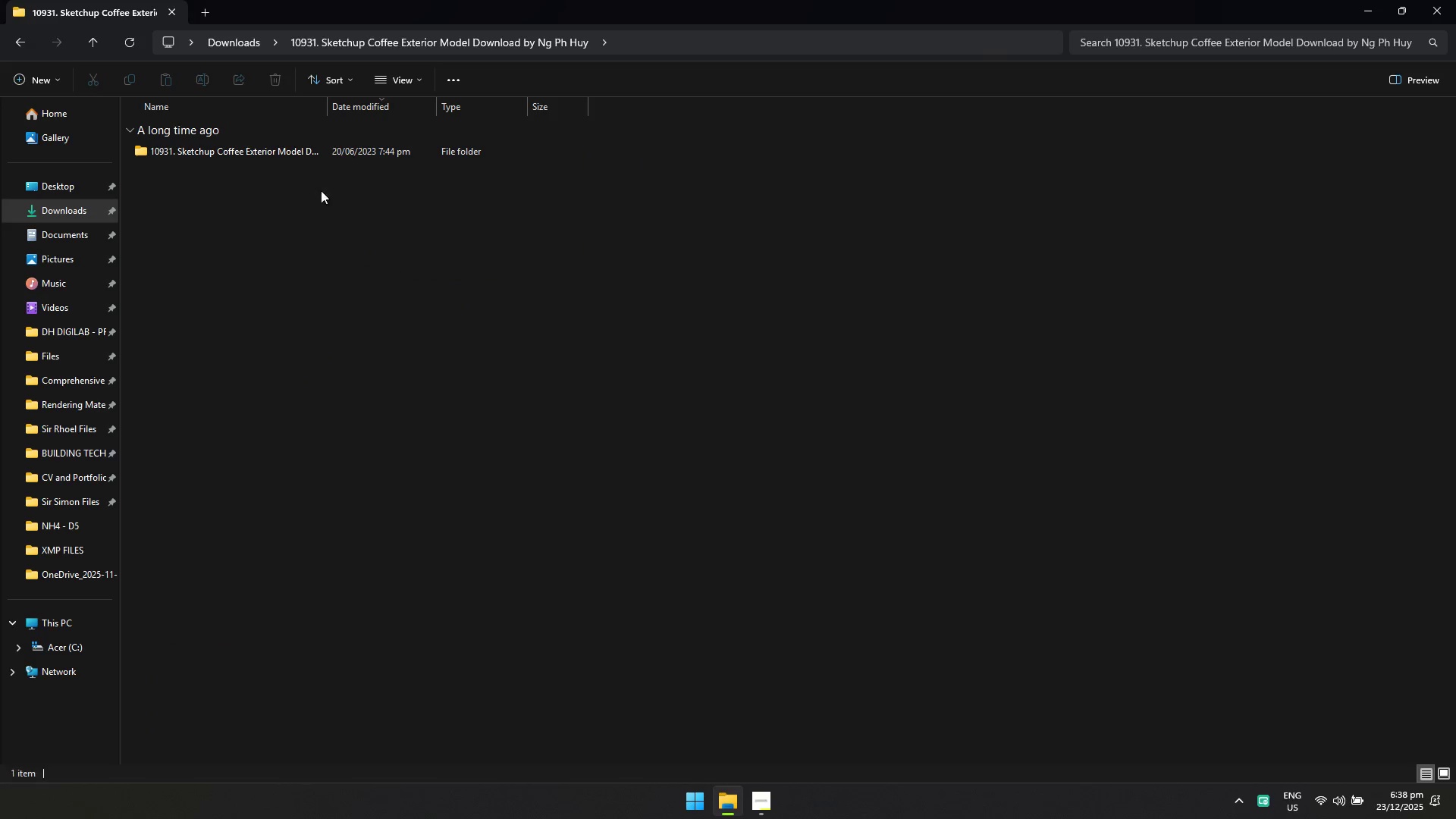 
left_click([312, 155])
 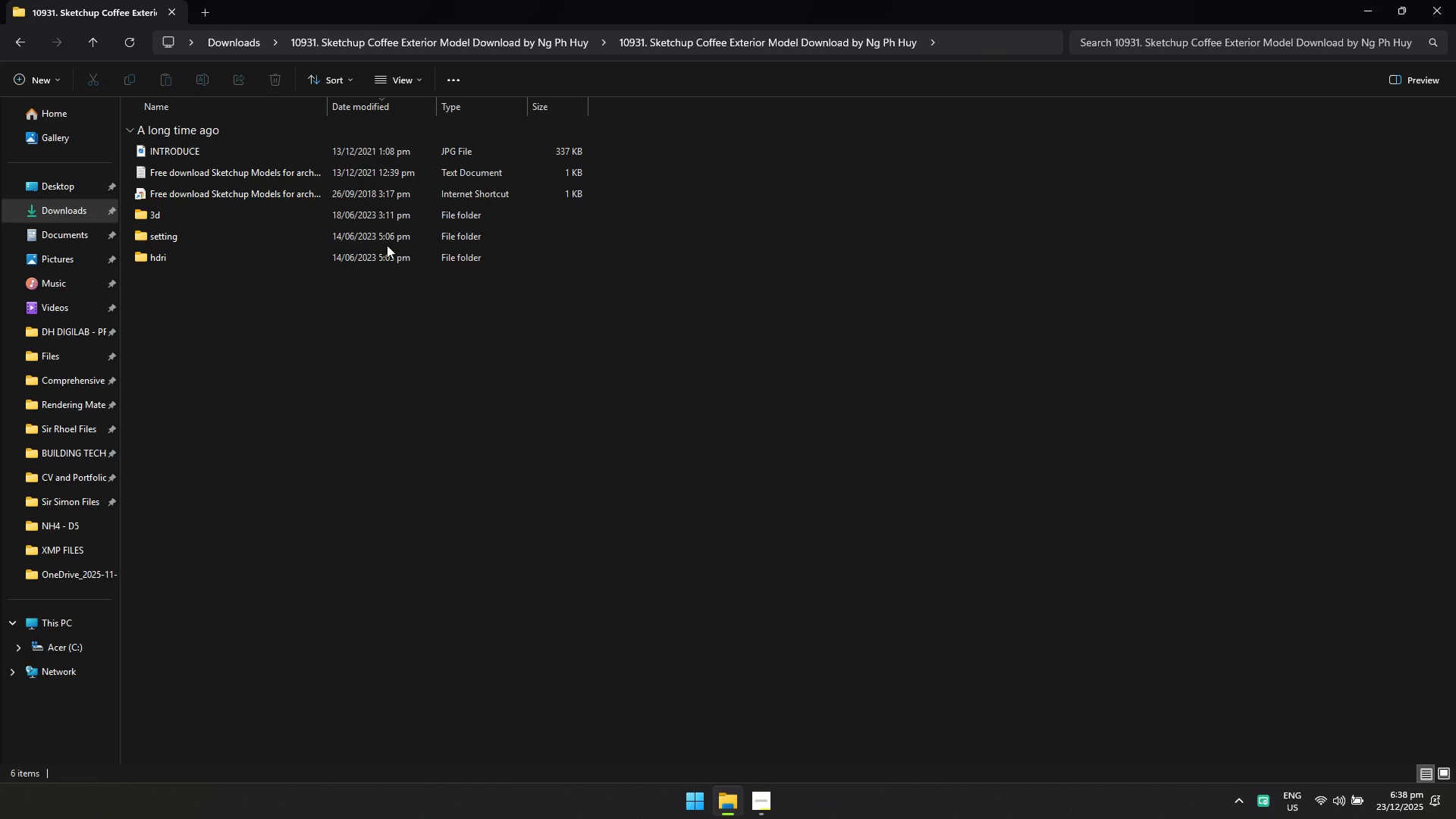 
double_click([389, 219])
 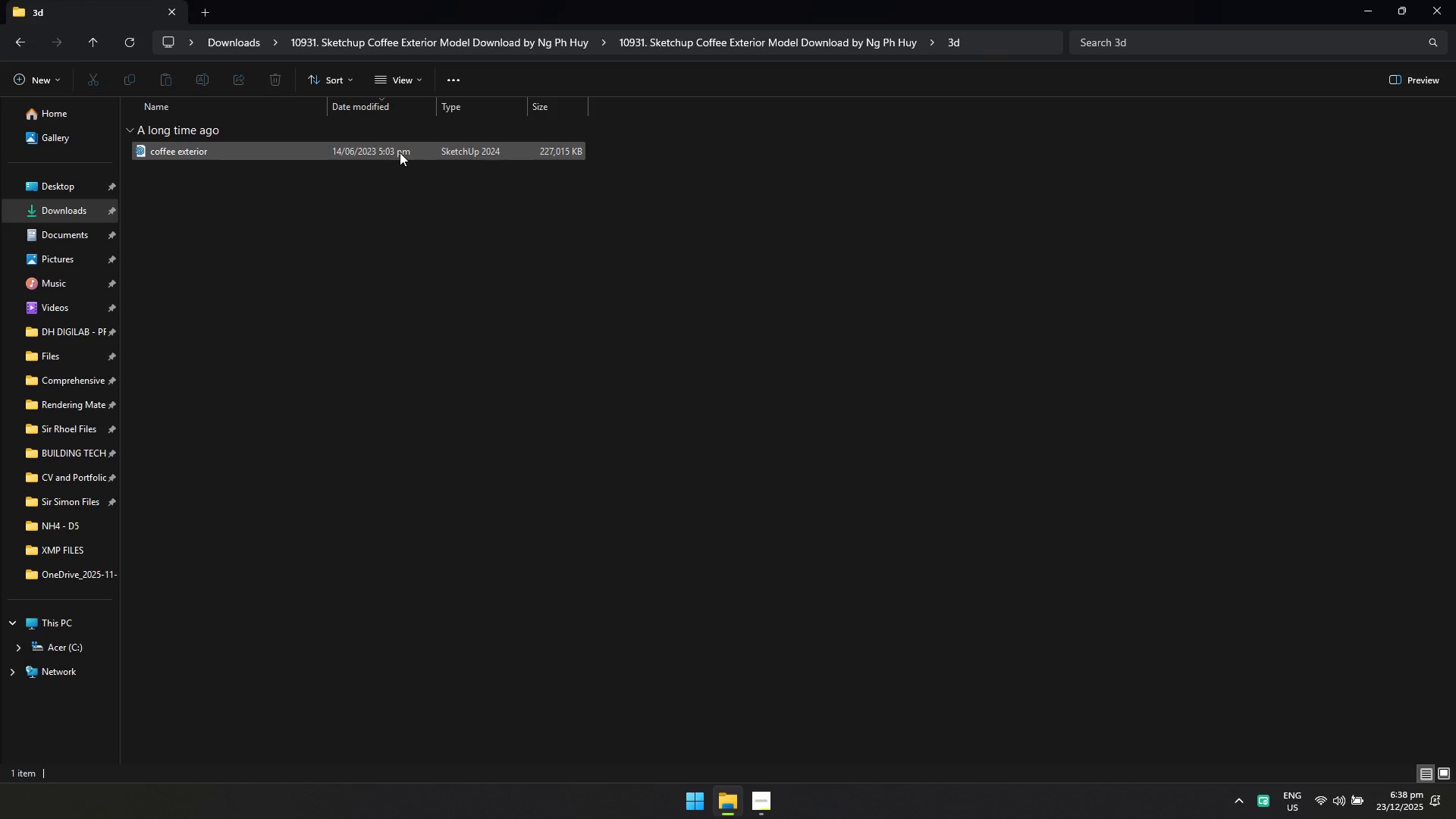 
 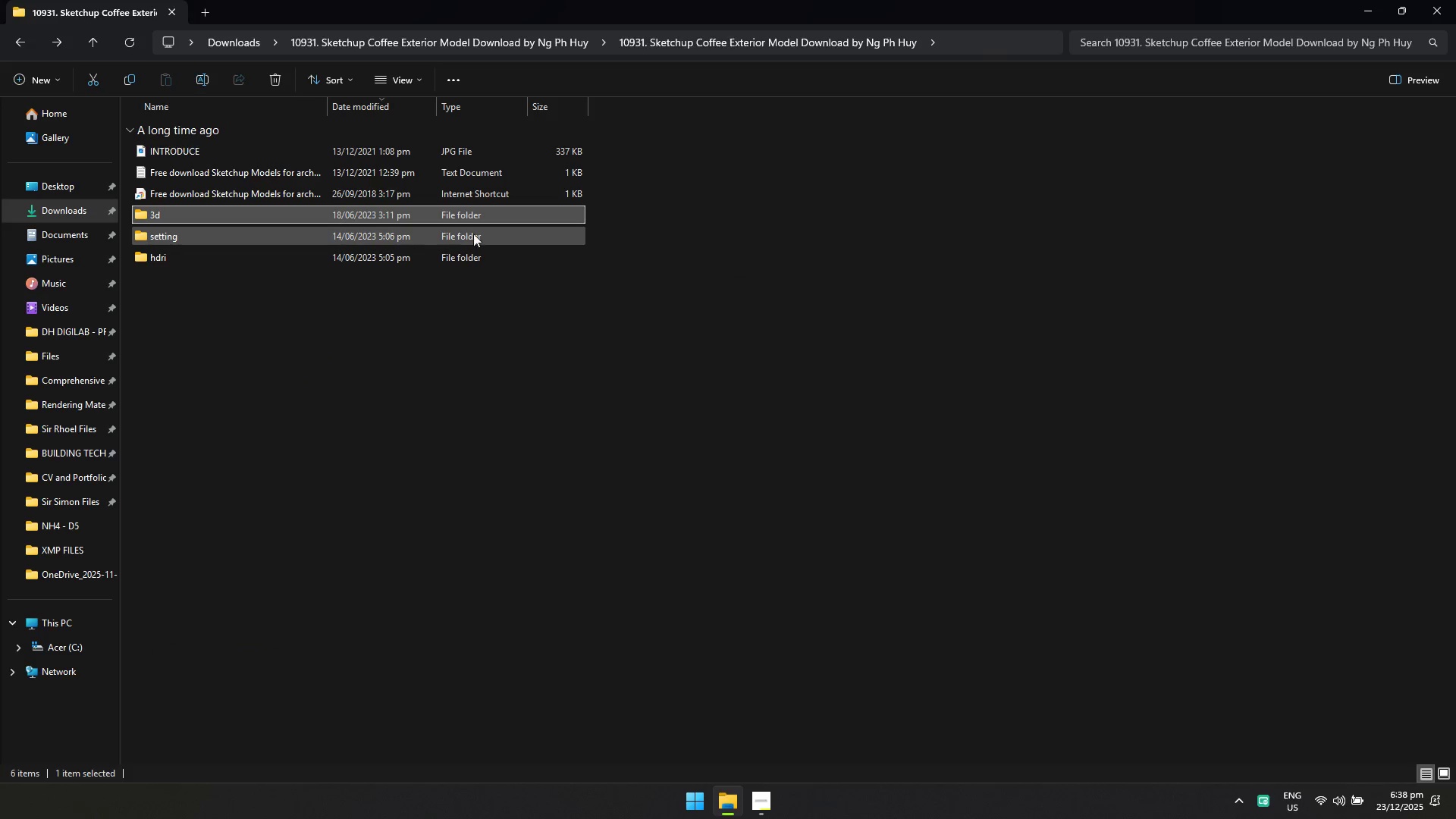 
 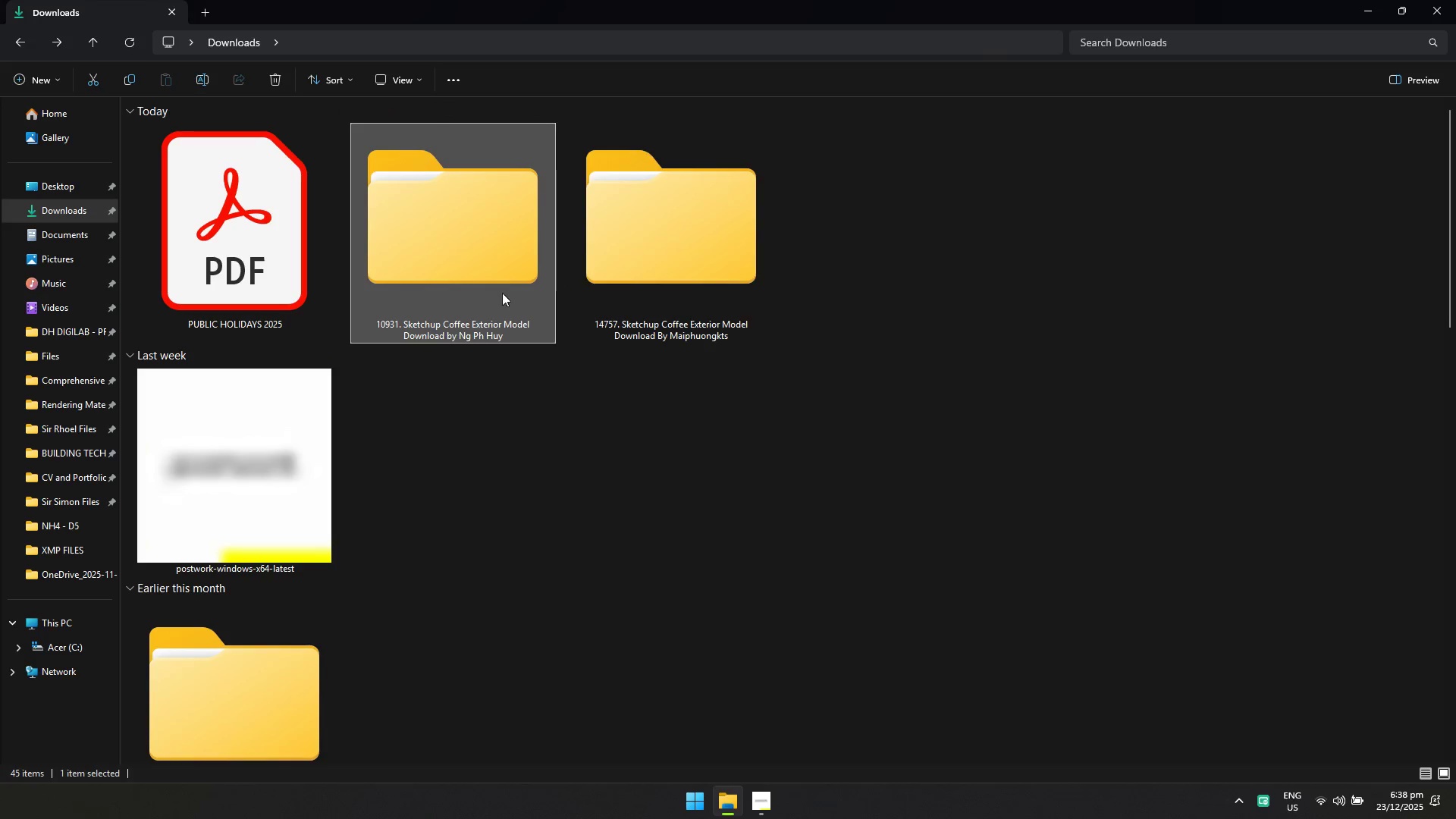 
double_click([657, 265])
 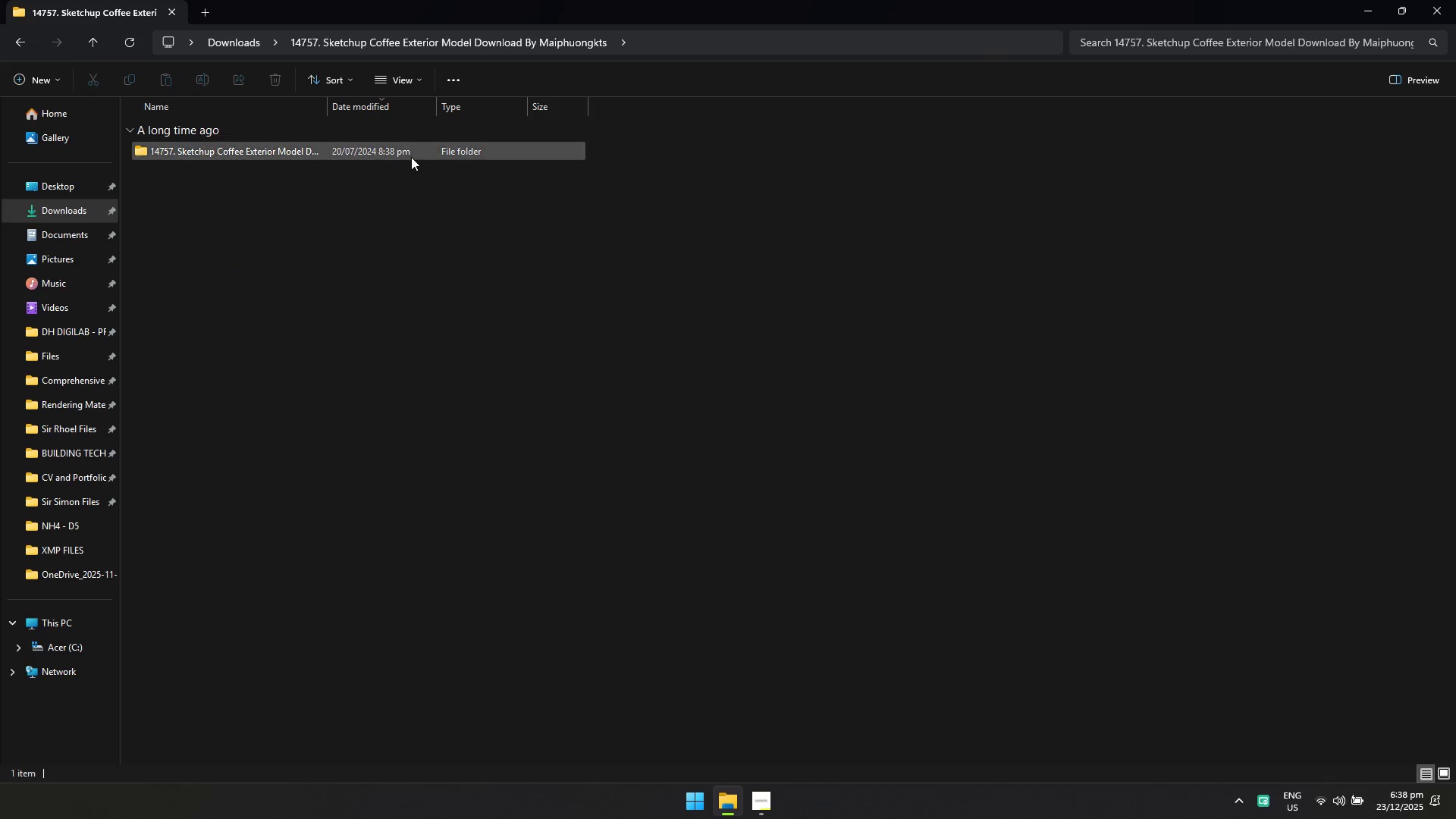 
double_click([411, 157])
 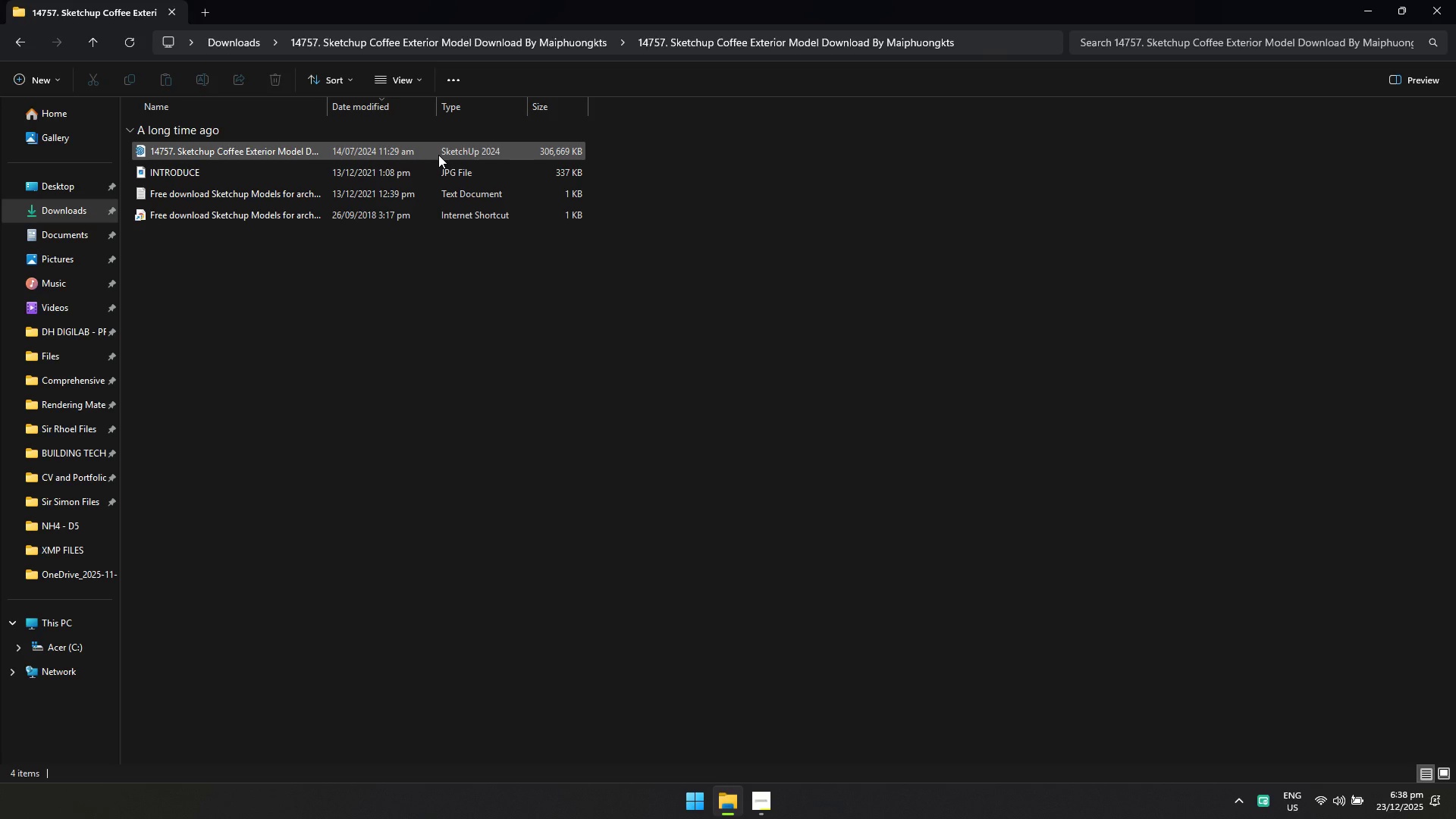 
left_click([454, 250])
 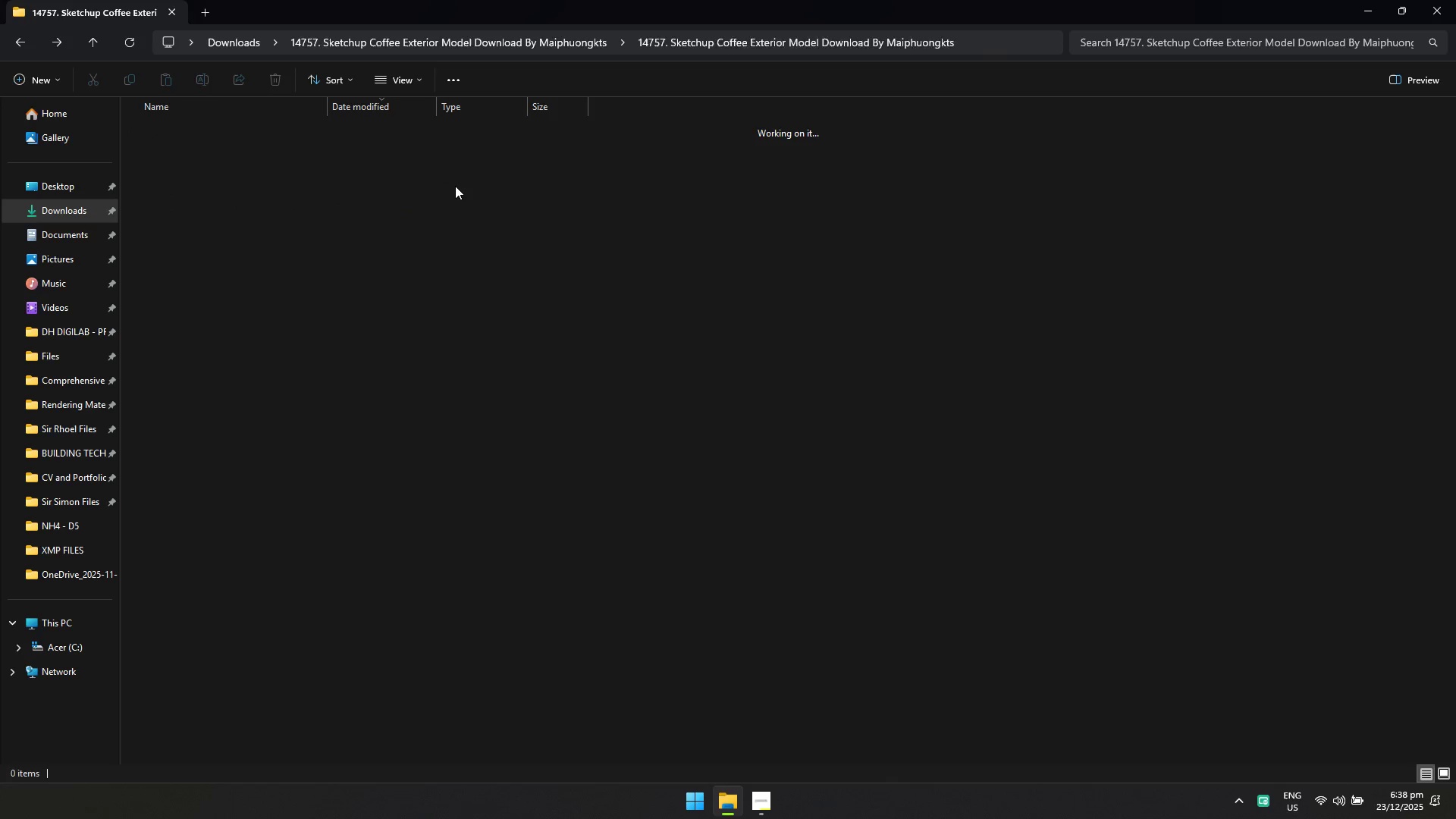 
 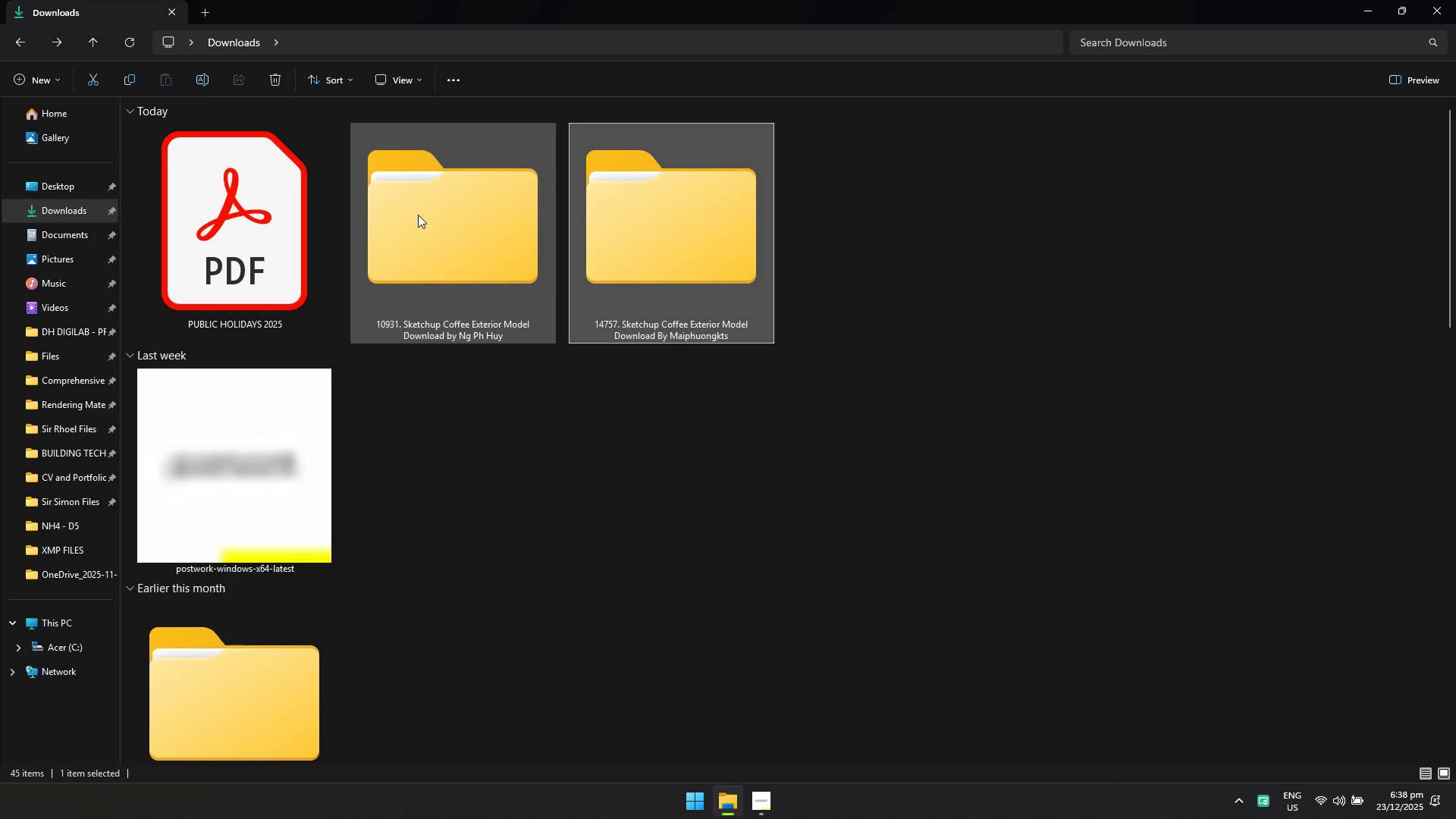 
double_click([418, 215])
 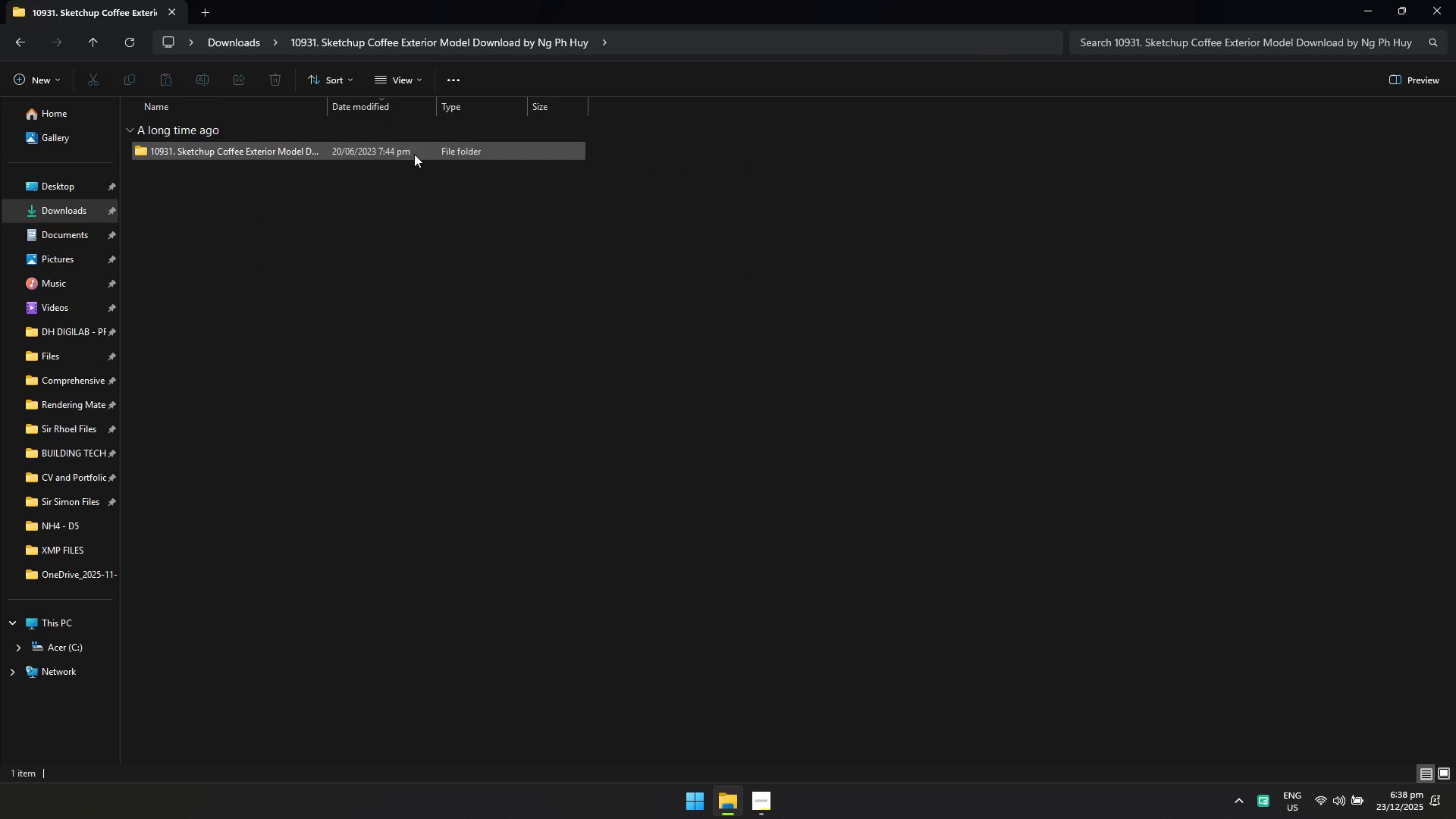 
double_click([414, 154])
 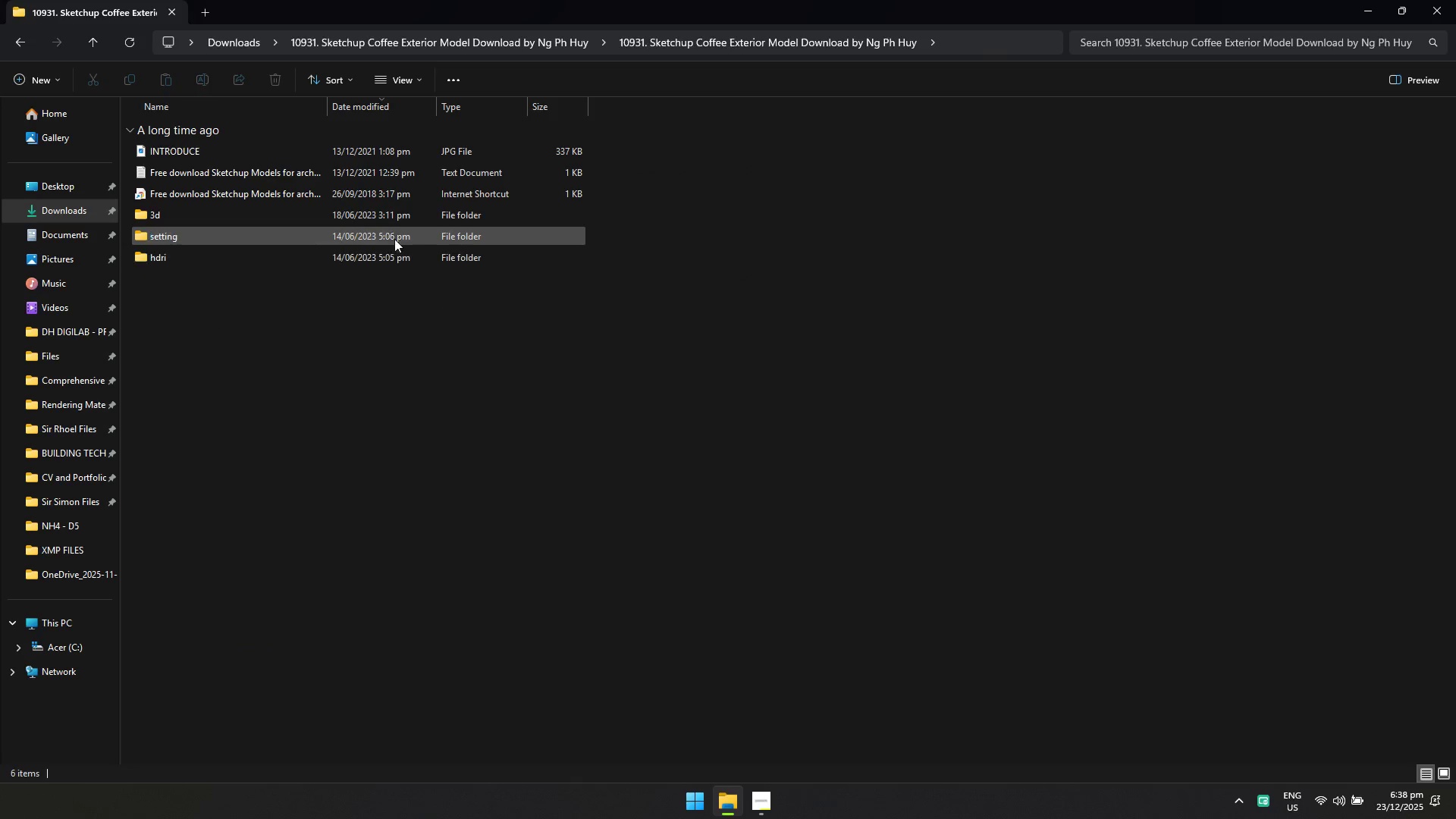 
double_click([397, 220])
 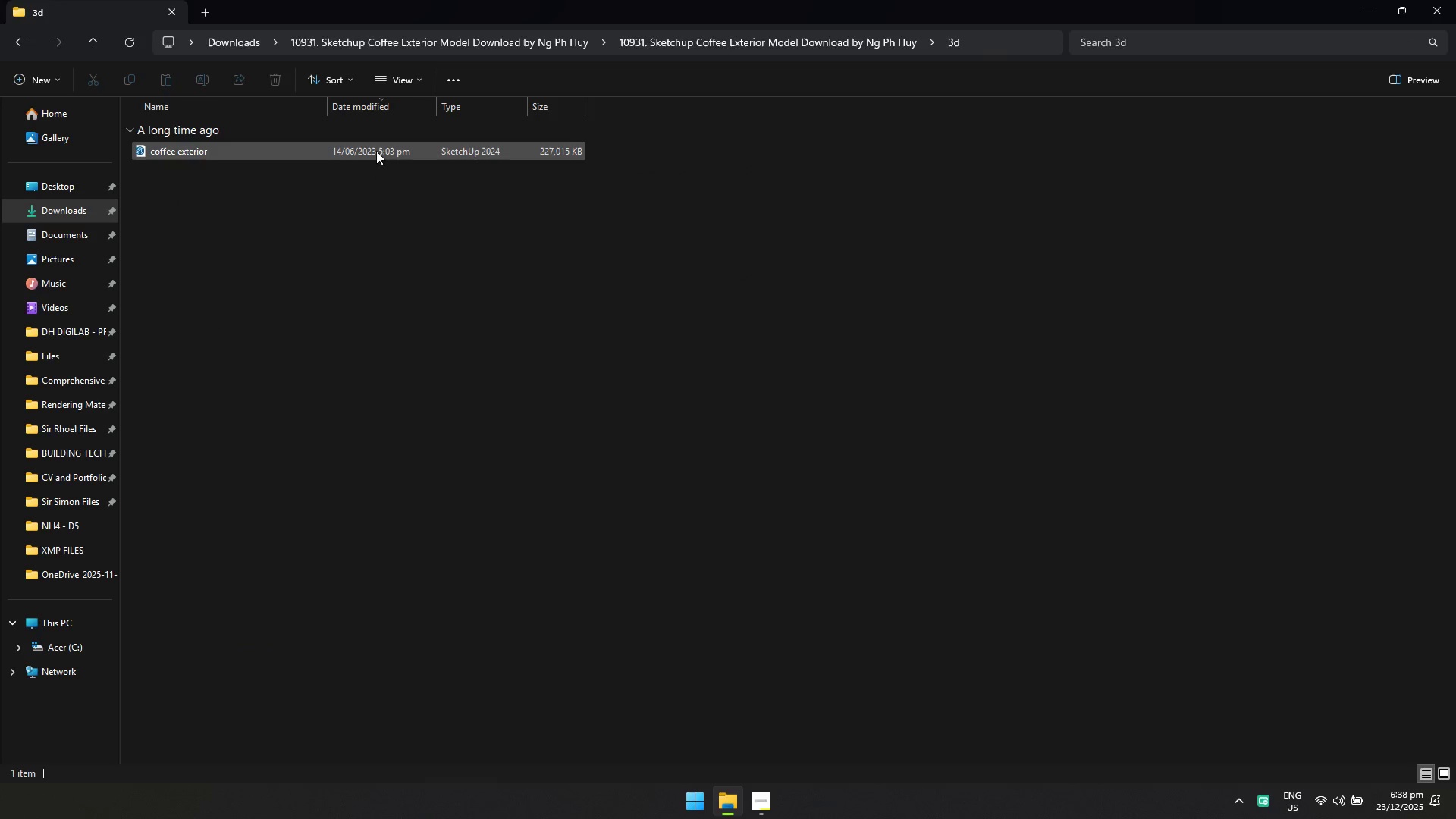 
double_click([376, 151])
 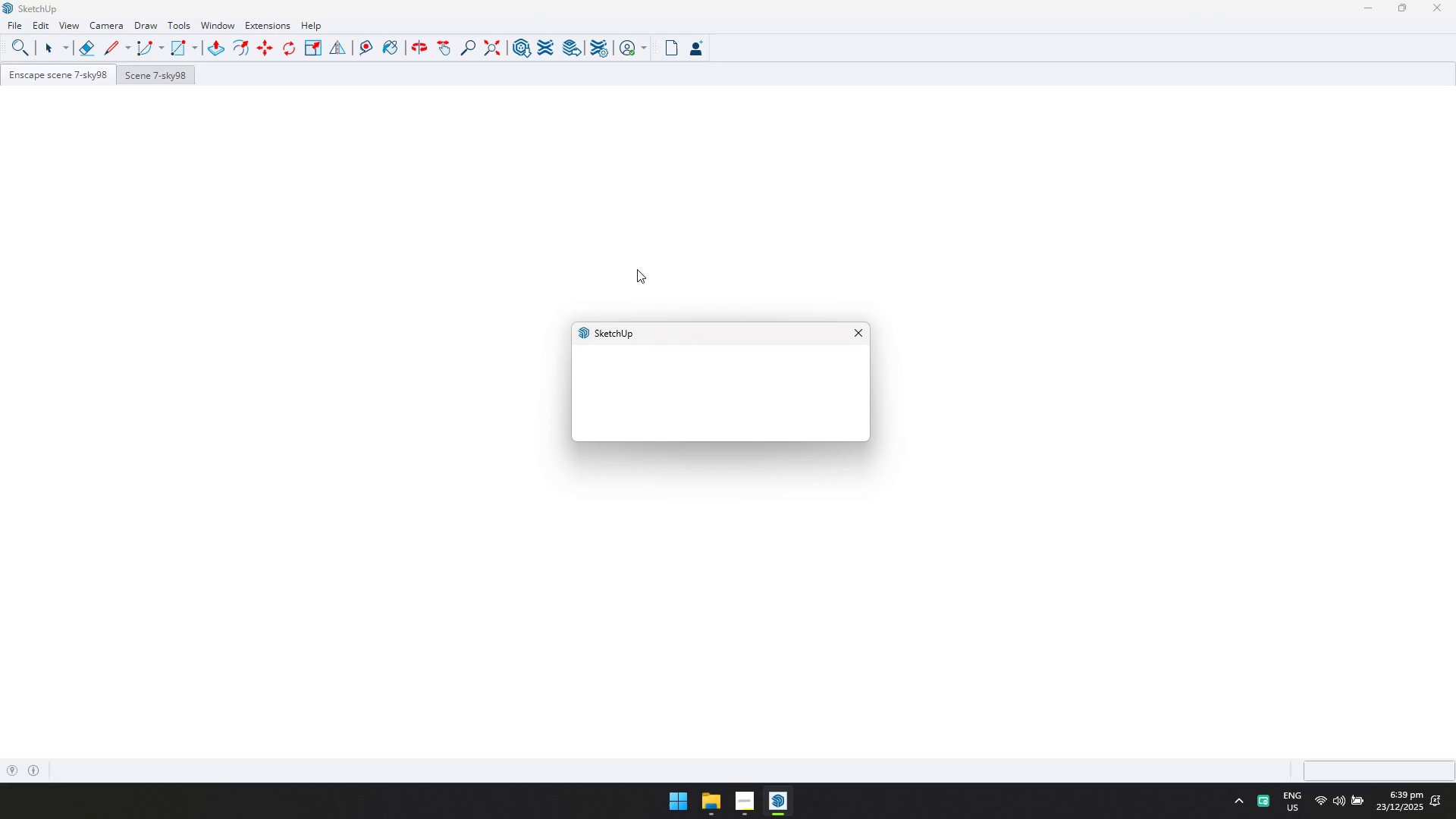 
wait(52.91)
 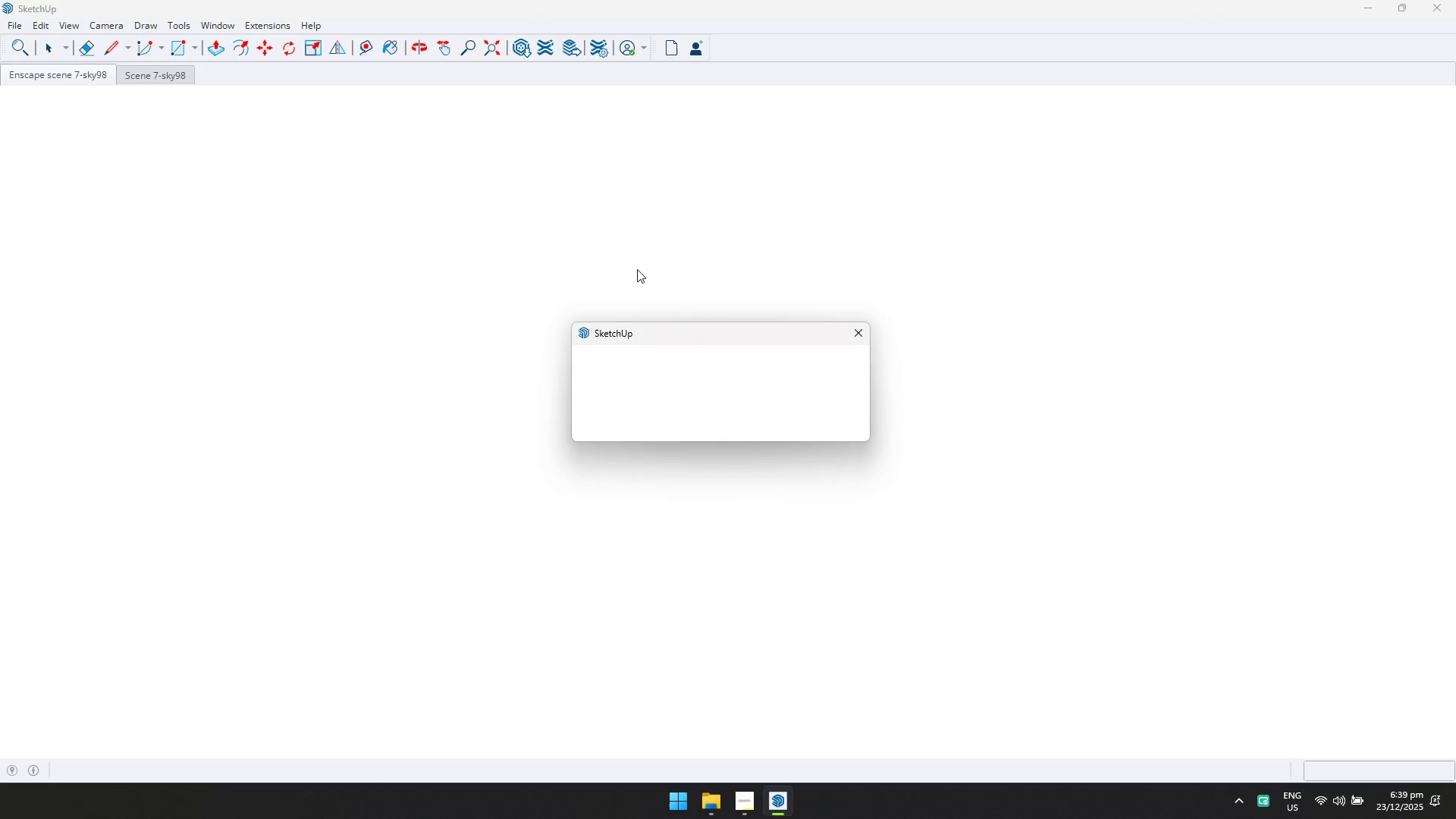 
left_click([758, 807])